 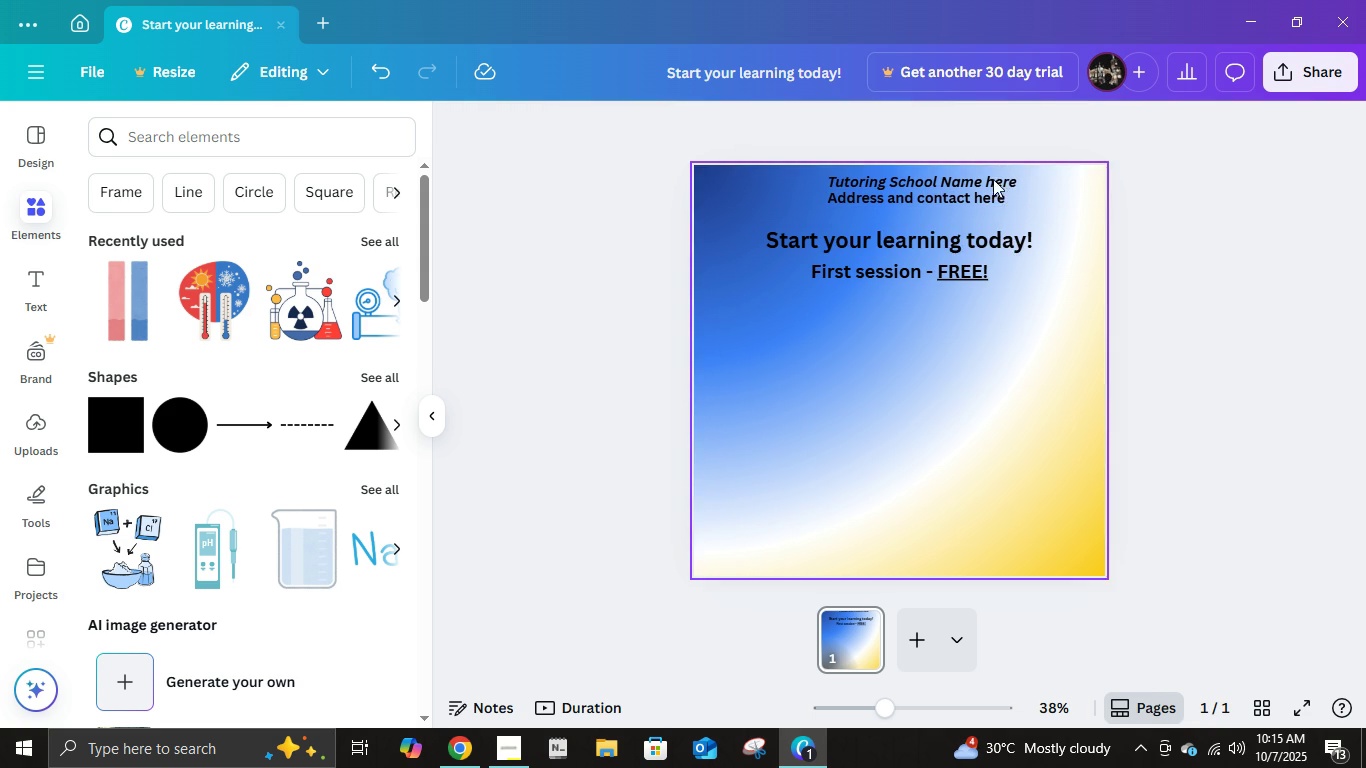 
left_click([993, 185])
 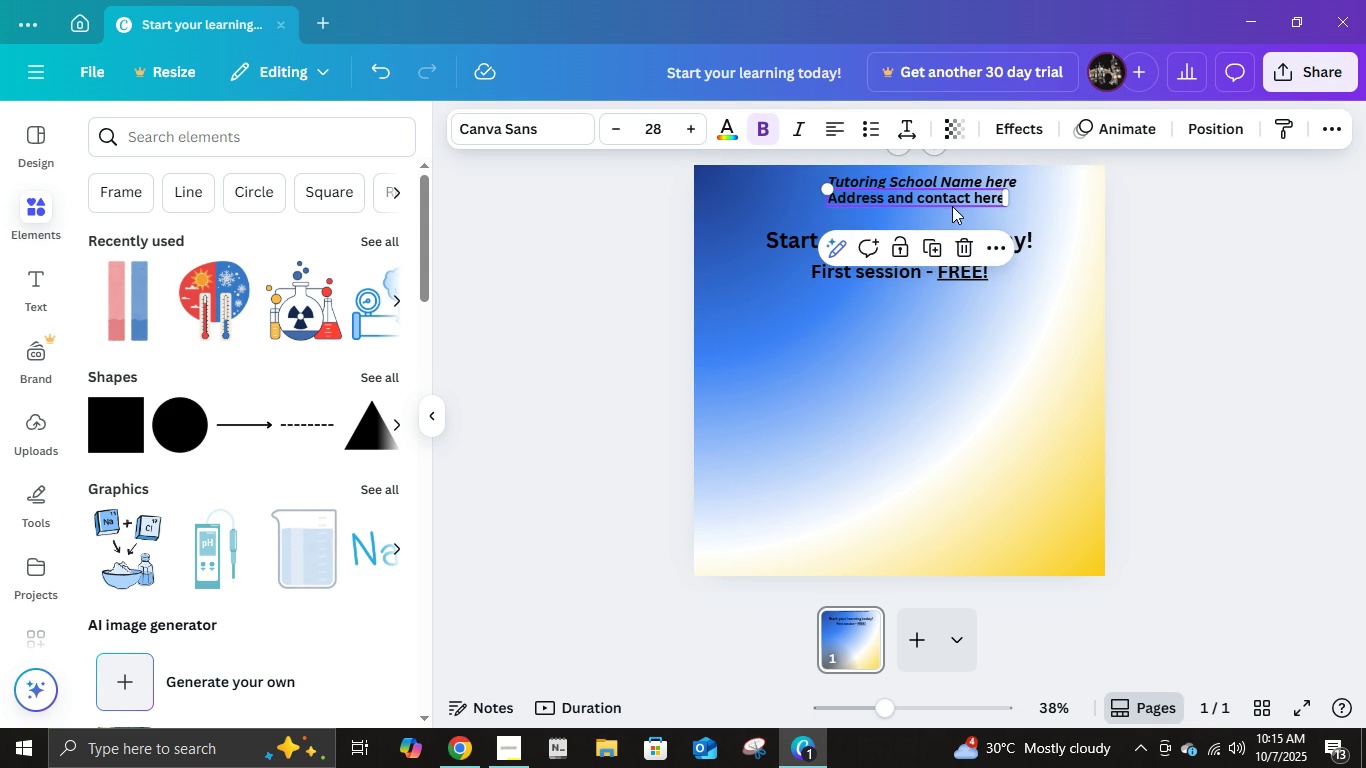 
left_click([952, 206])
 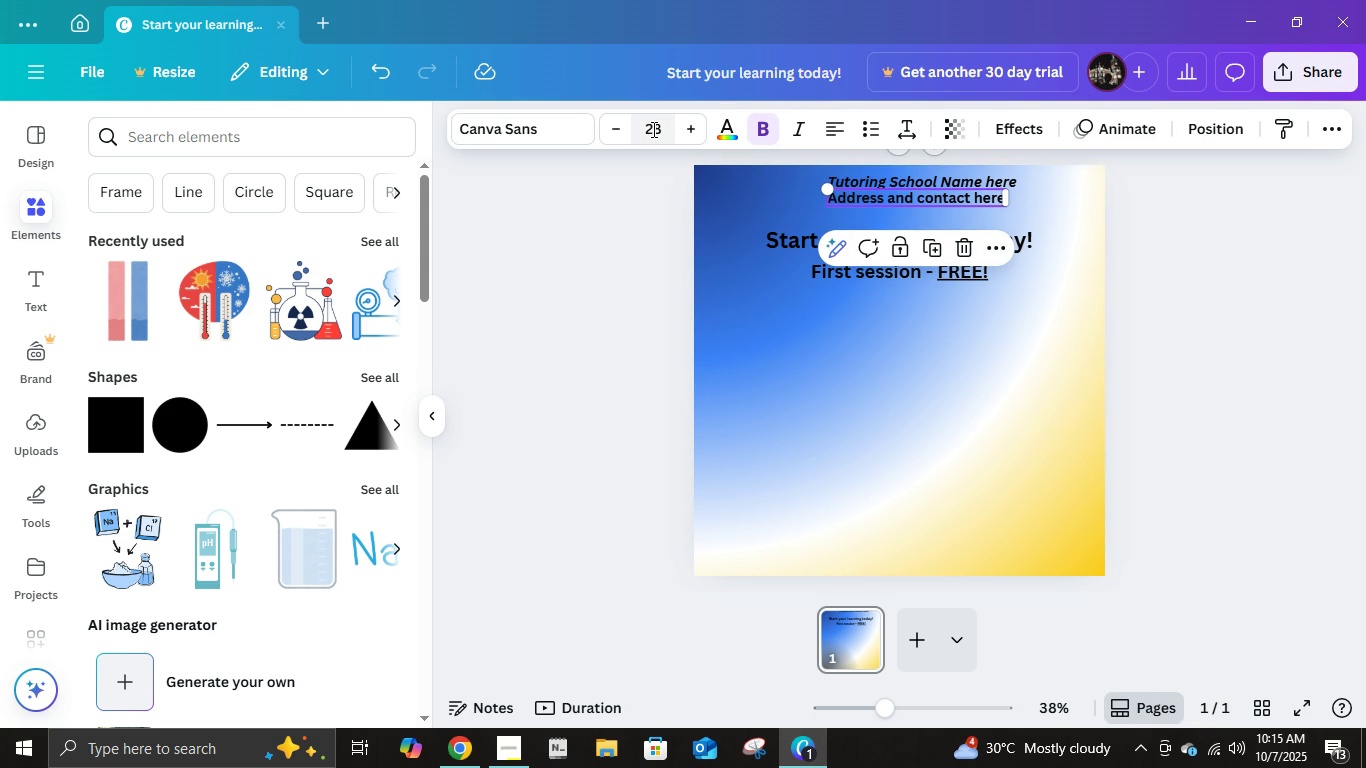 
left_click([652, 129])
 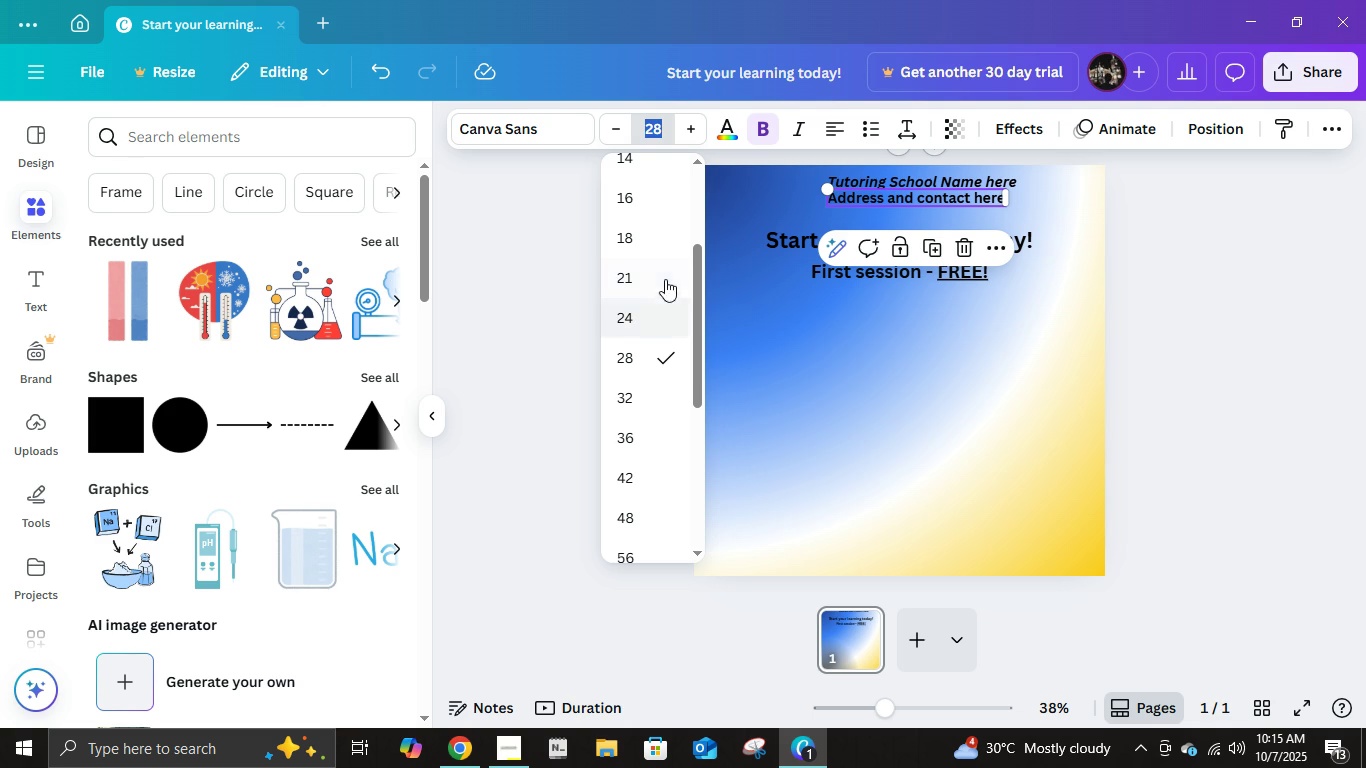 
left_click([665, 279])
 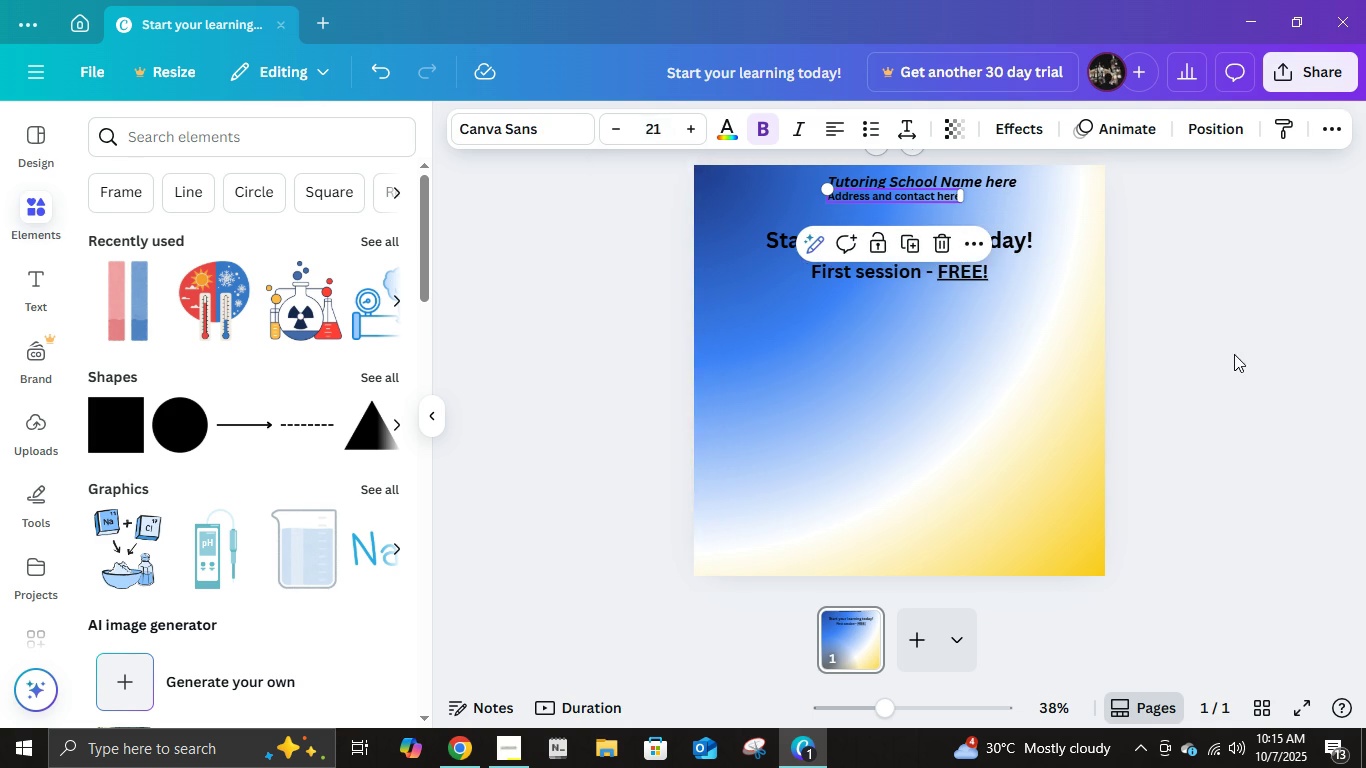 
left_click([1234, 354])
 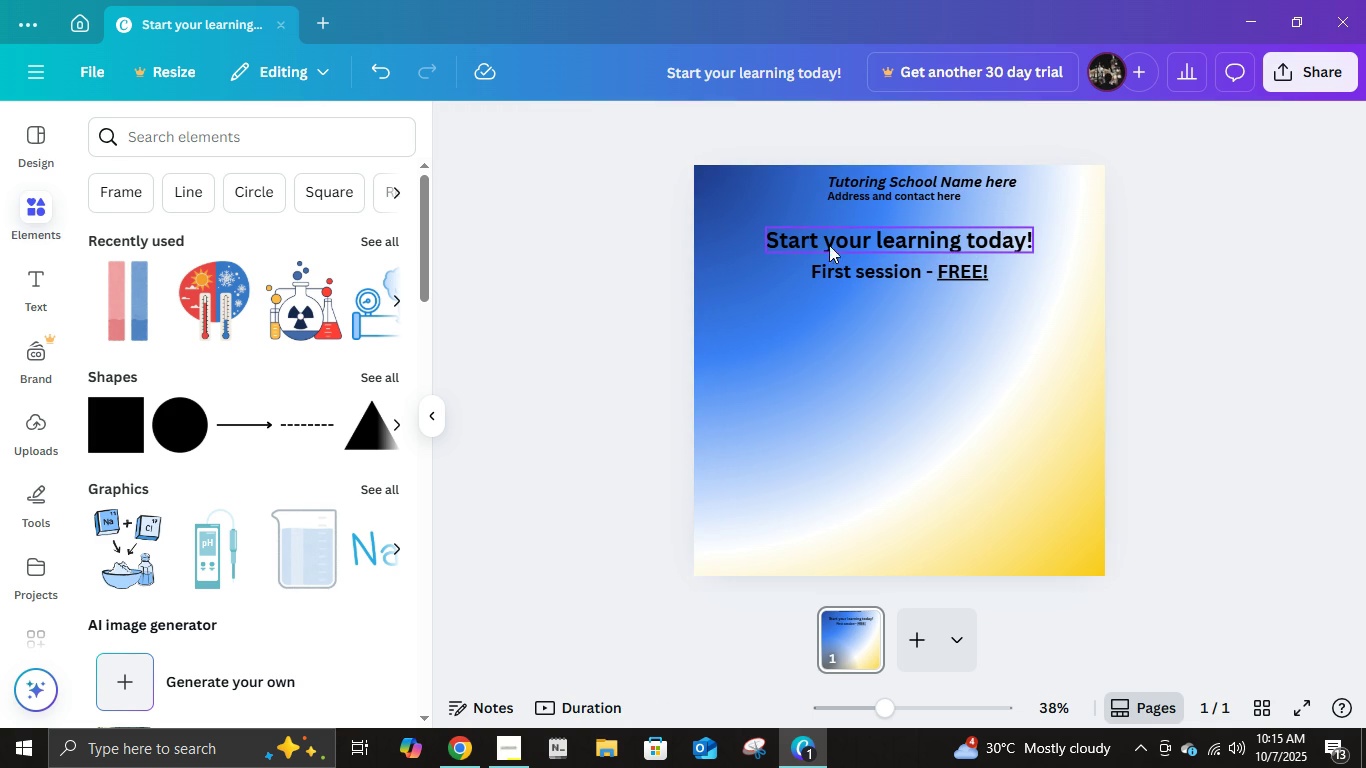 
left_click([846, 247])